 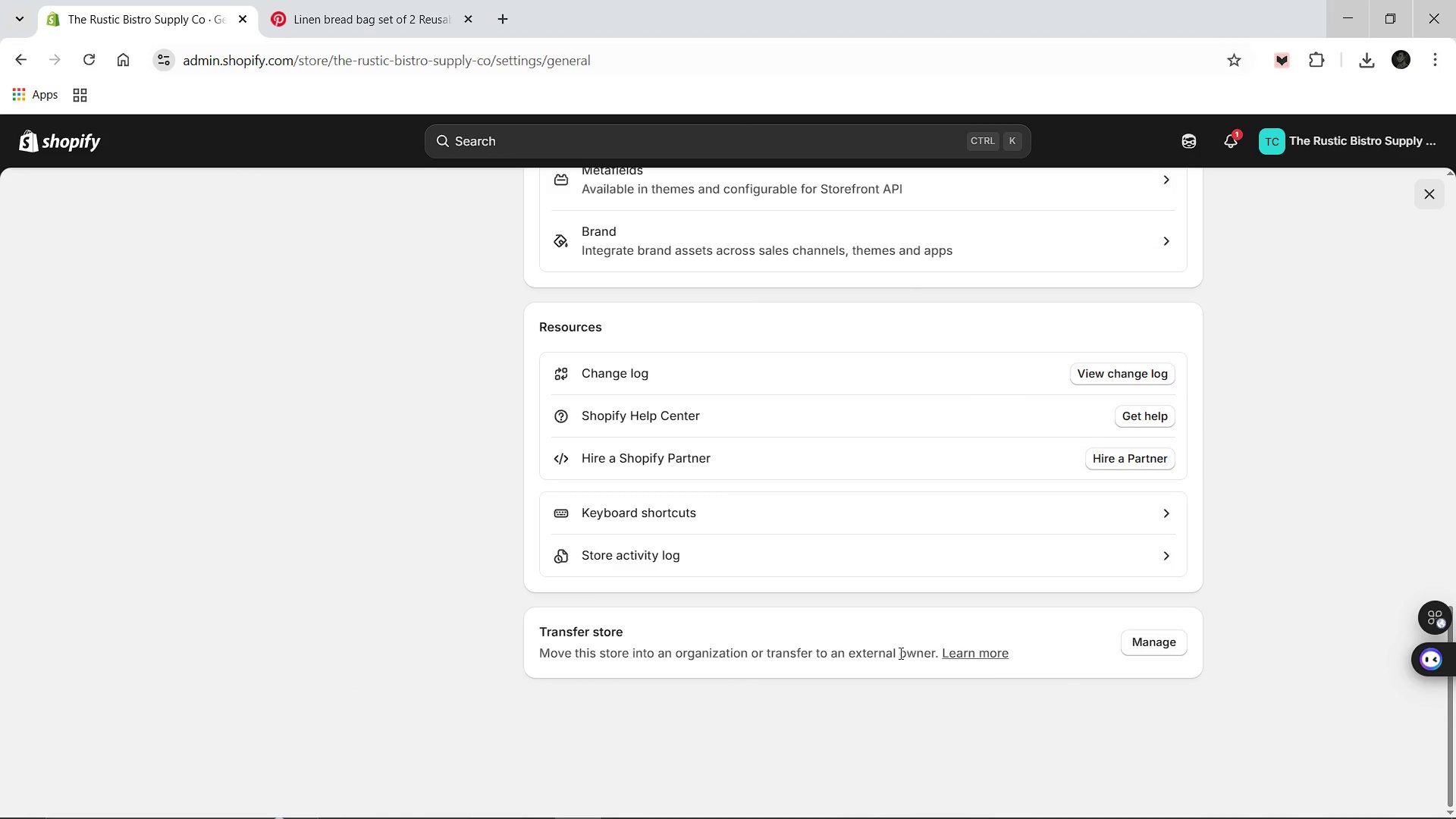 
scroll: coordinate [391, 377], scroll_direction: up, amount: 17.0
 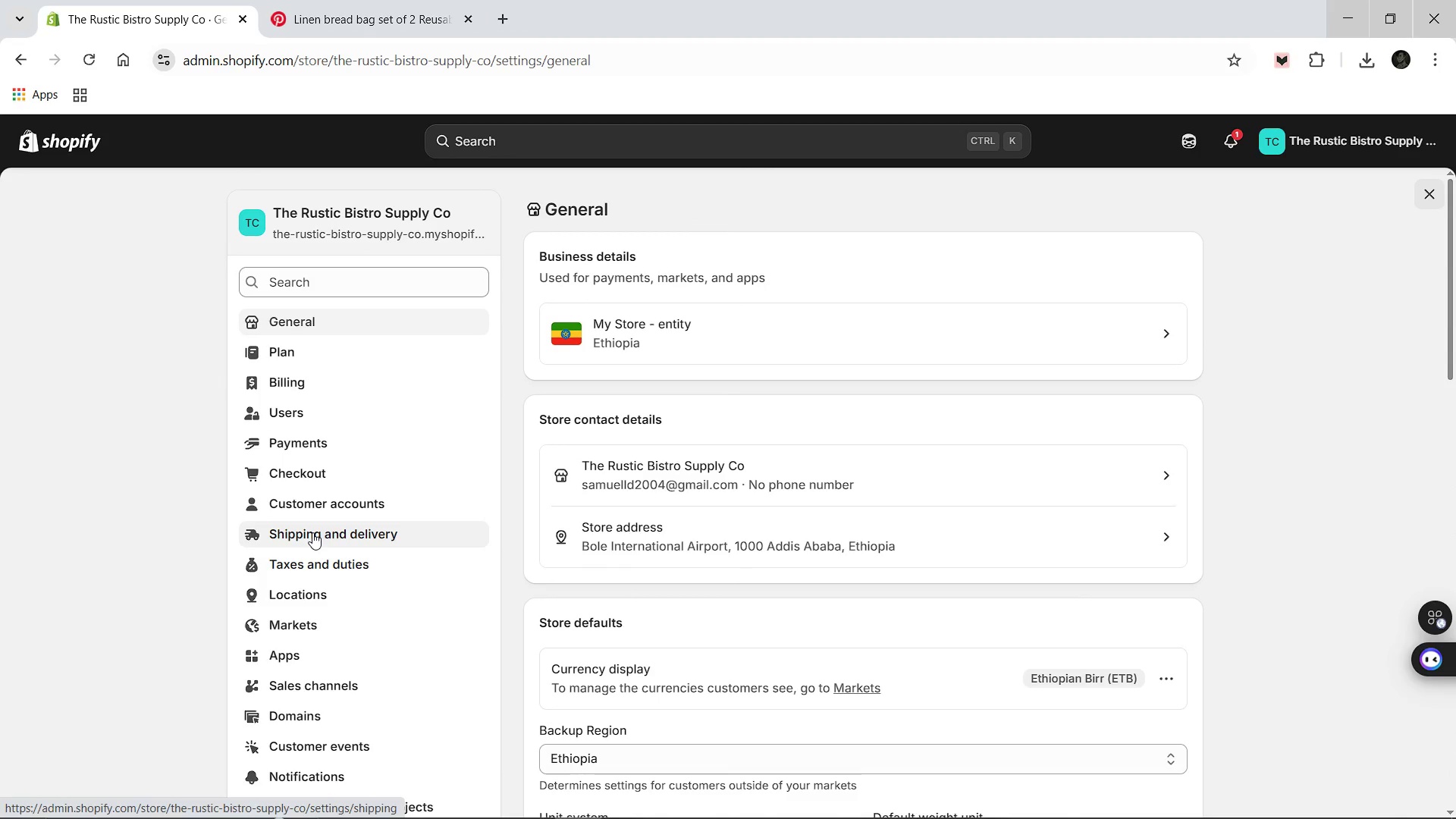 
left_click([312, 532])
 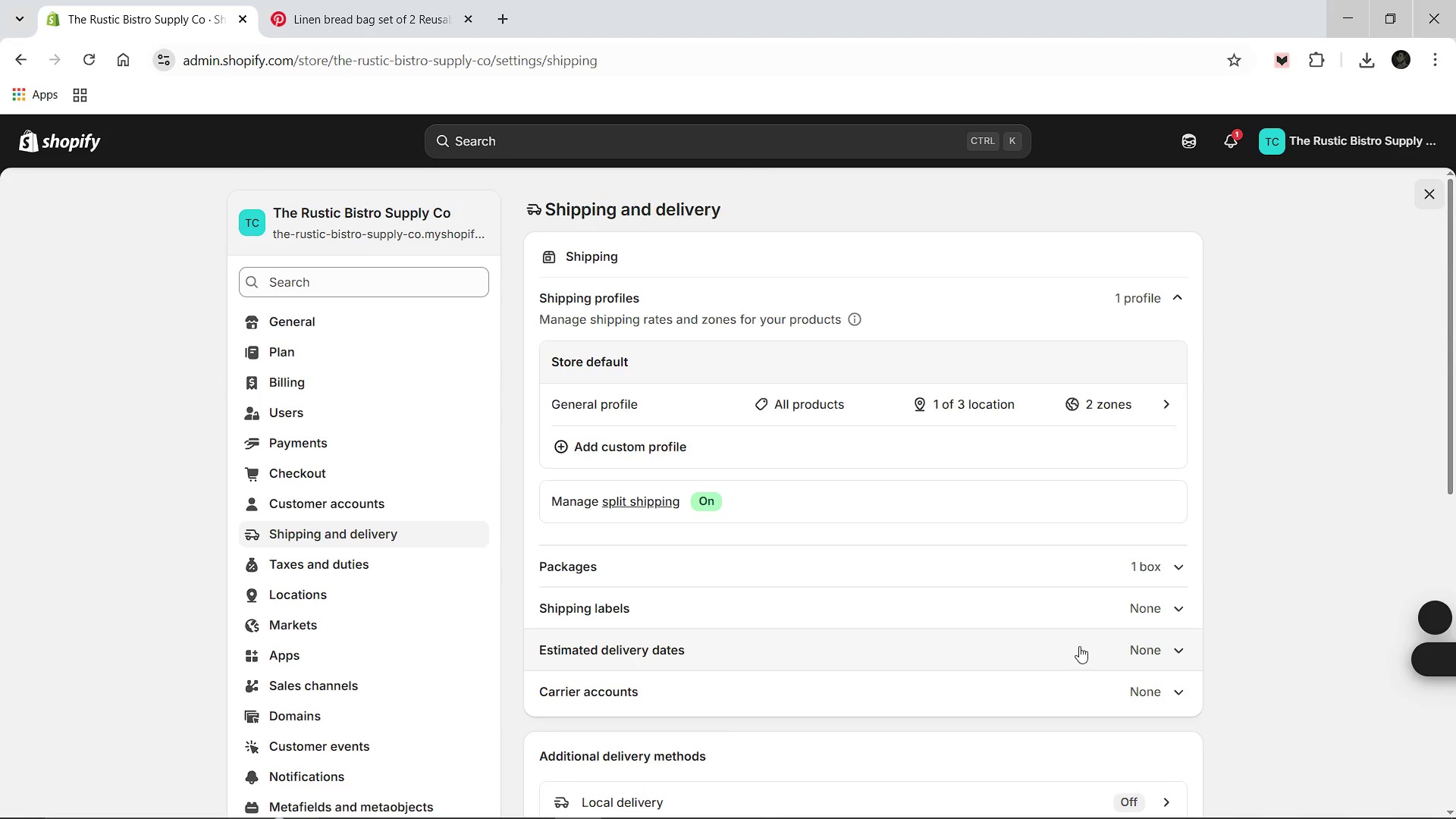 
scroll: coordinate [899, 642], scroll_direction: down, amount: 12.0
 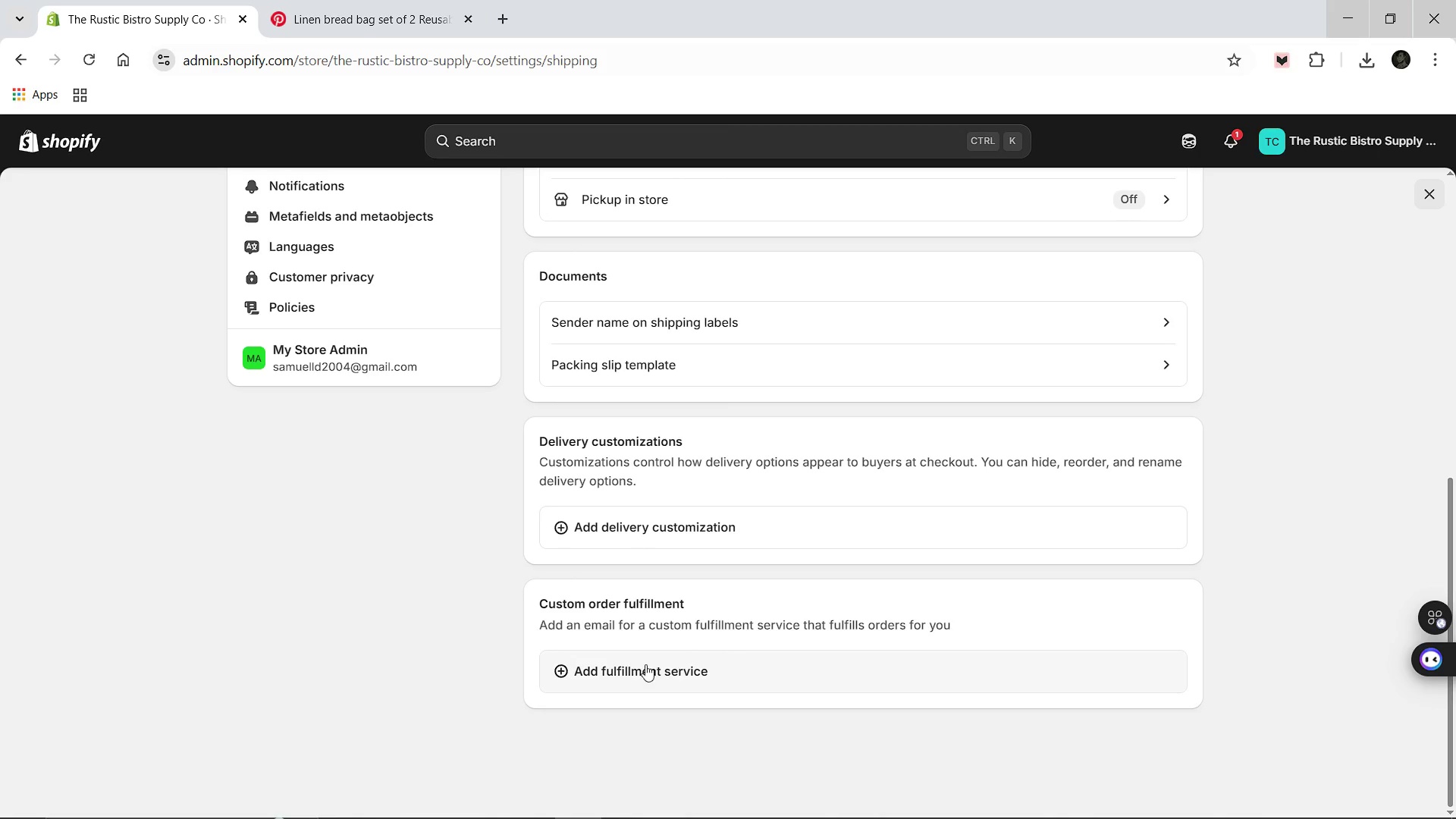 
left_click([640, 665])
 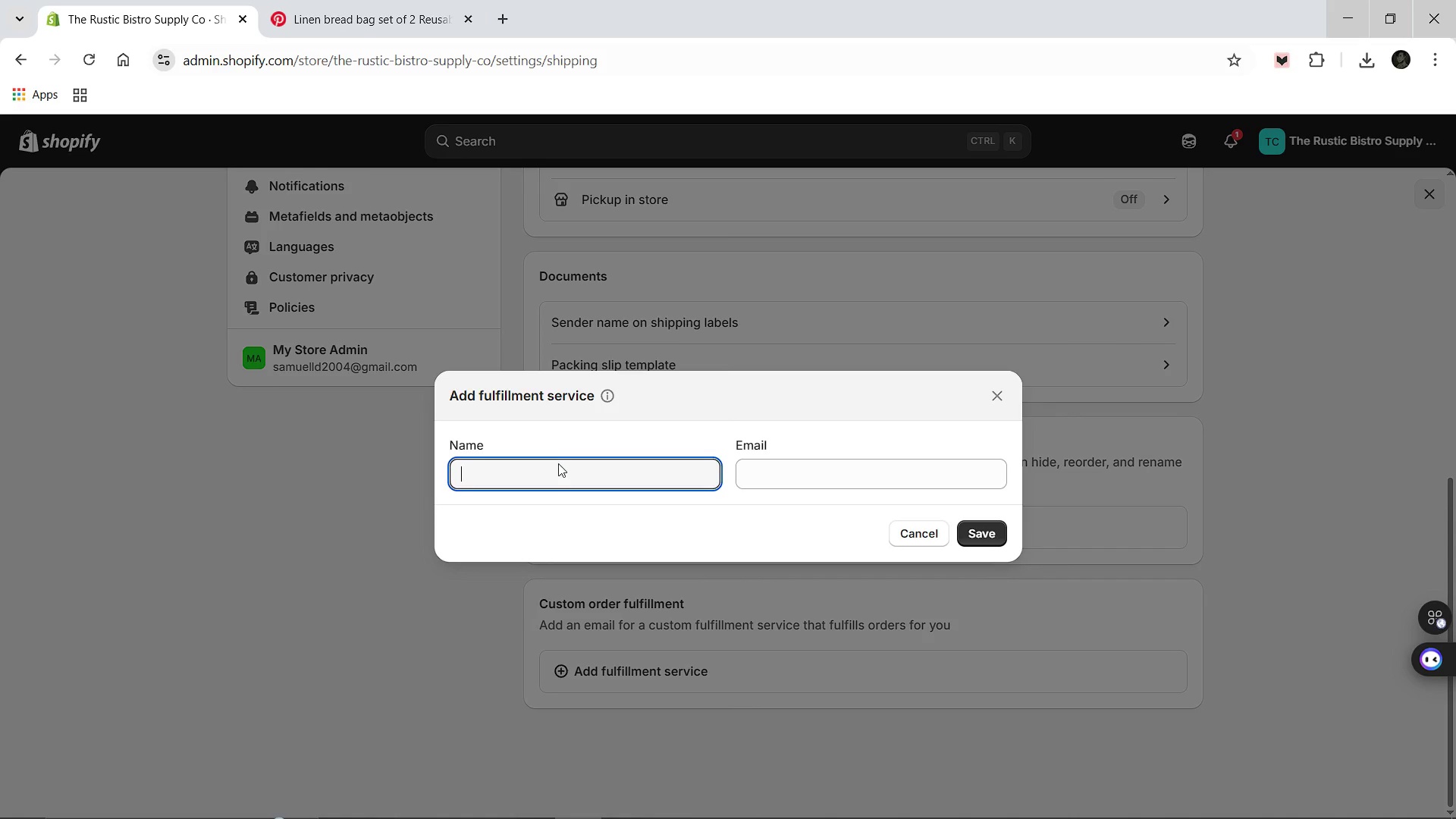 
left_click([556, 466])
 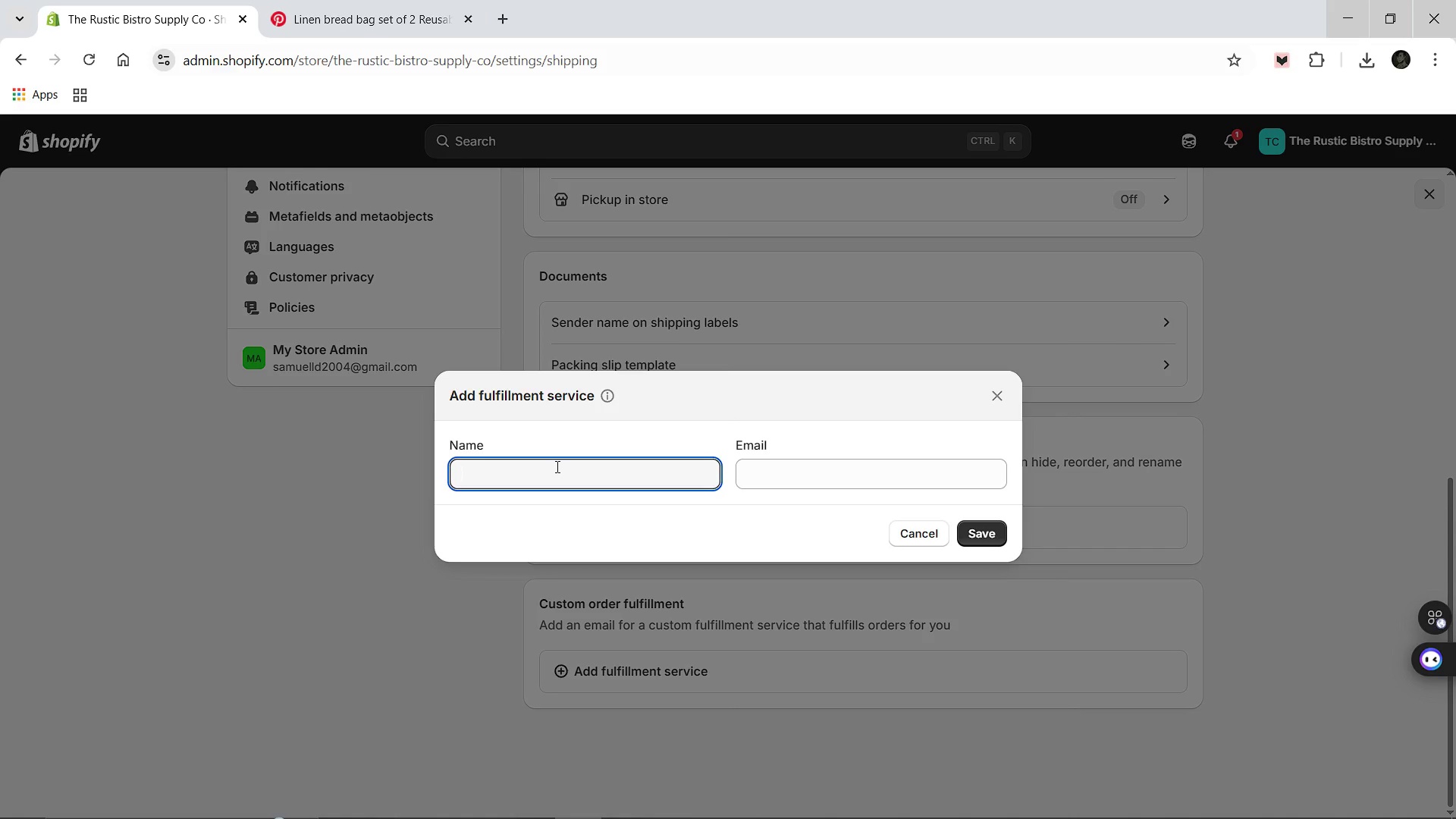 
key(Control+V)
 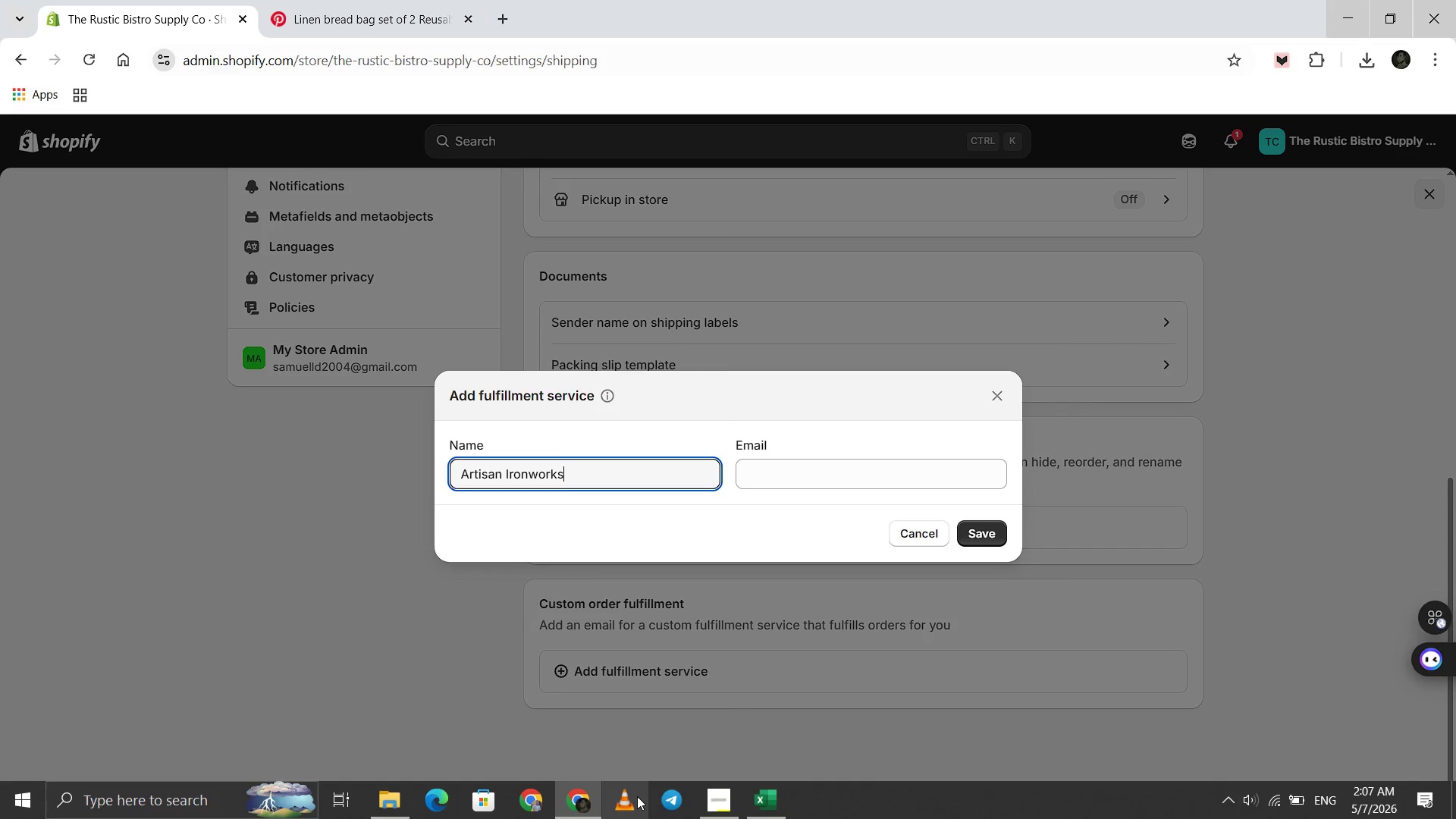 
left_click([764, 802])
 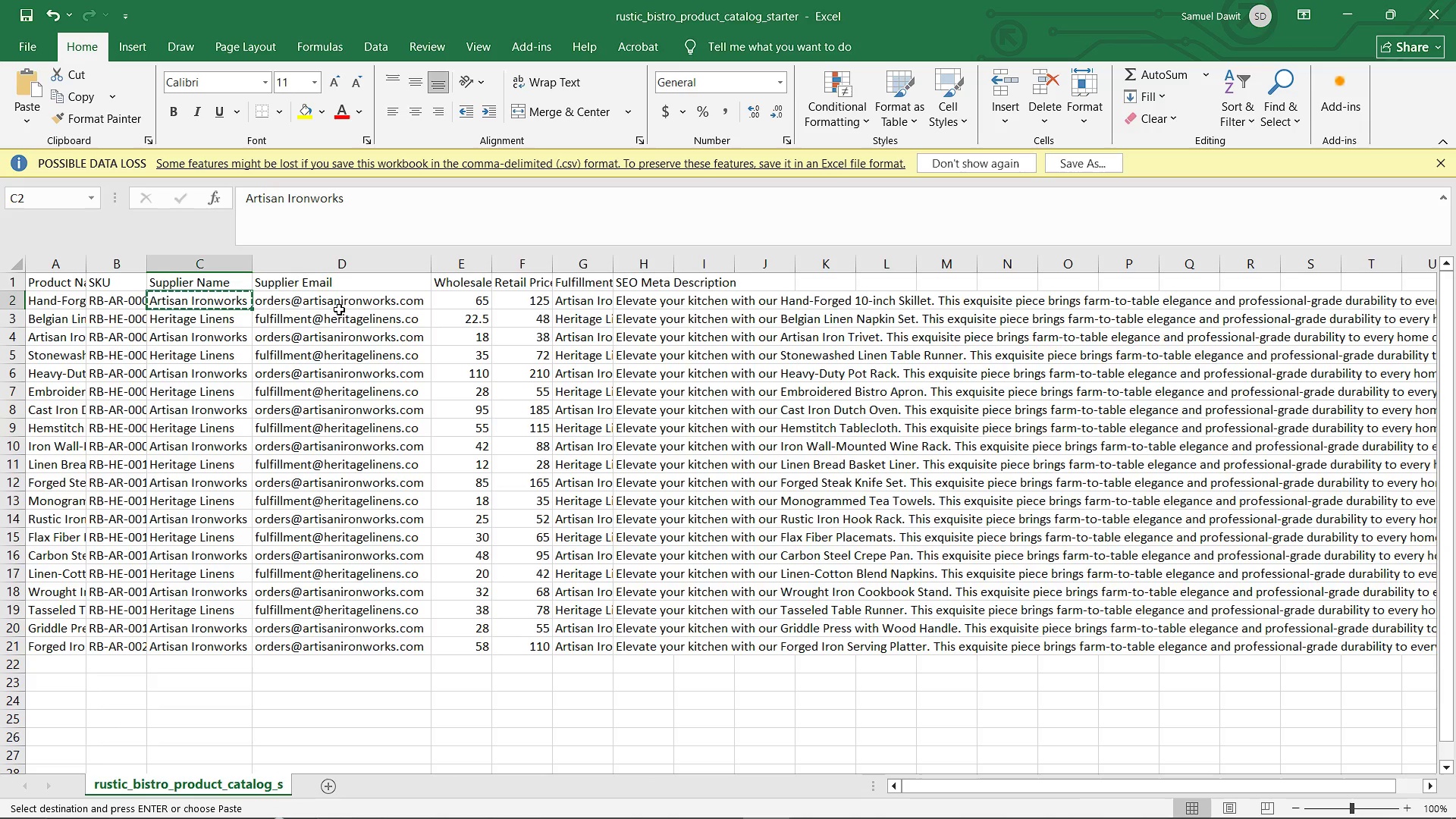 
left_click([337, 308])
 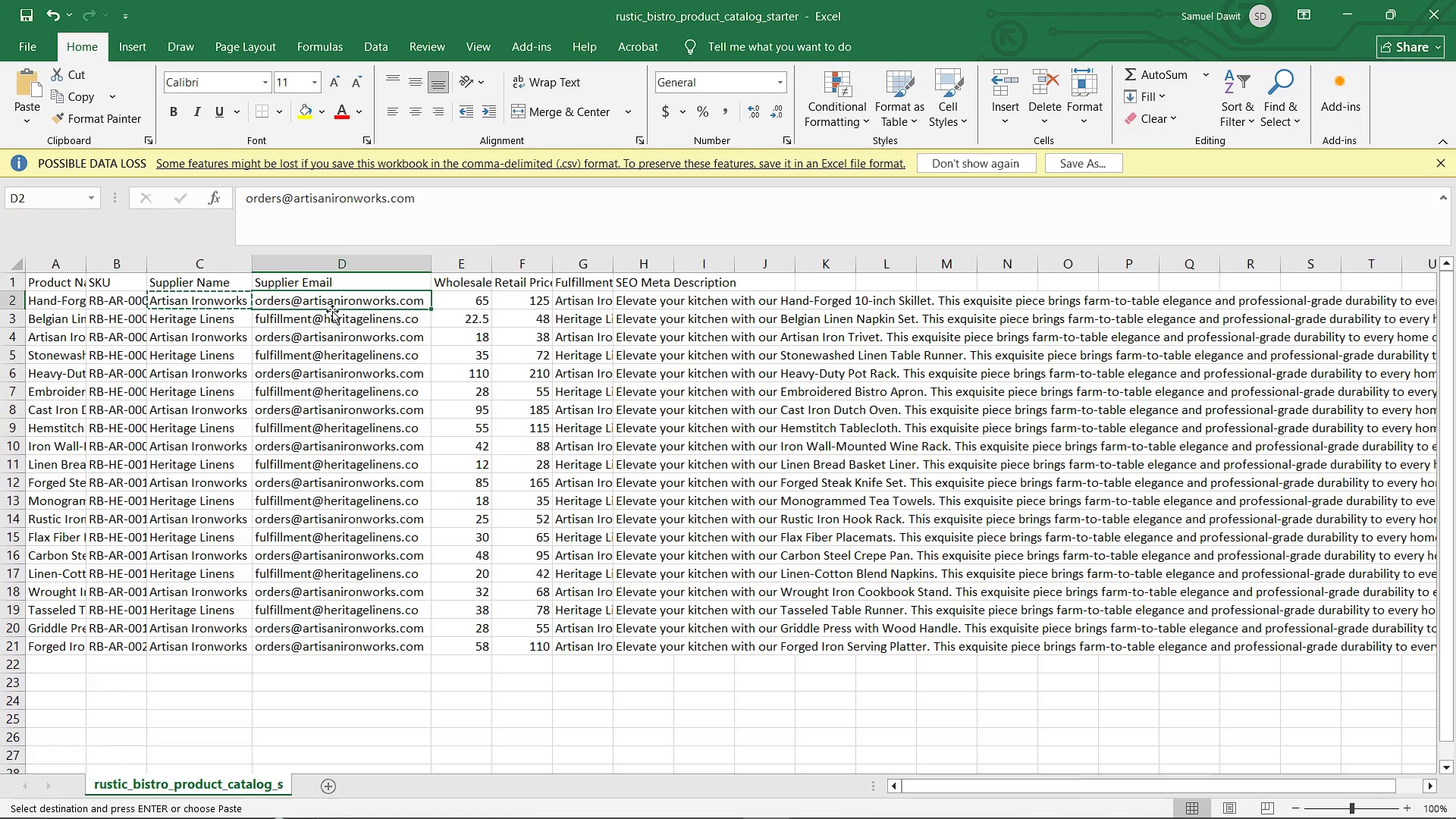 
key(Control+C)
 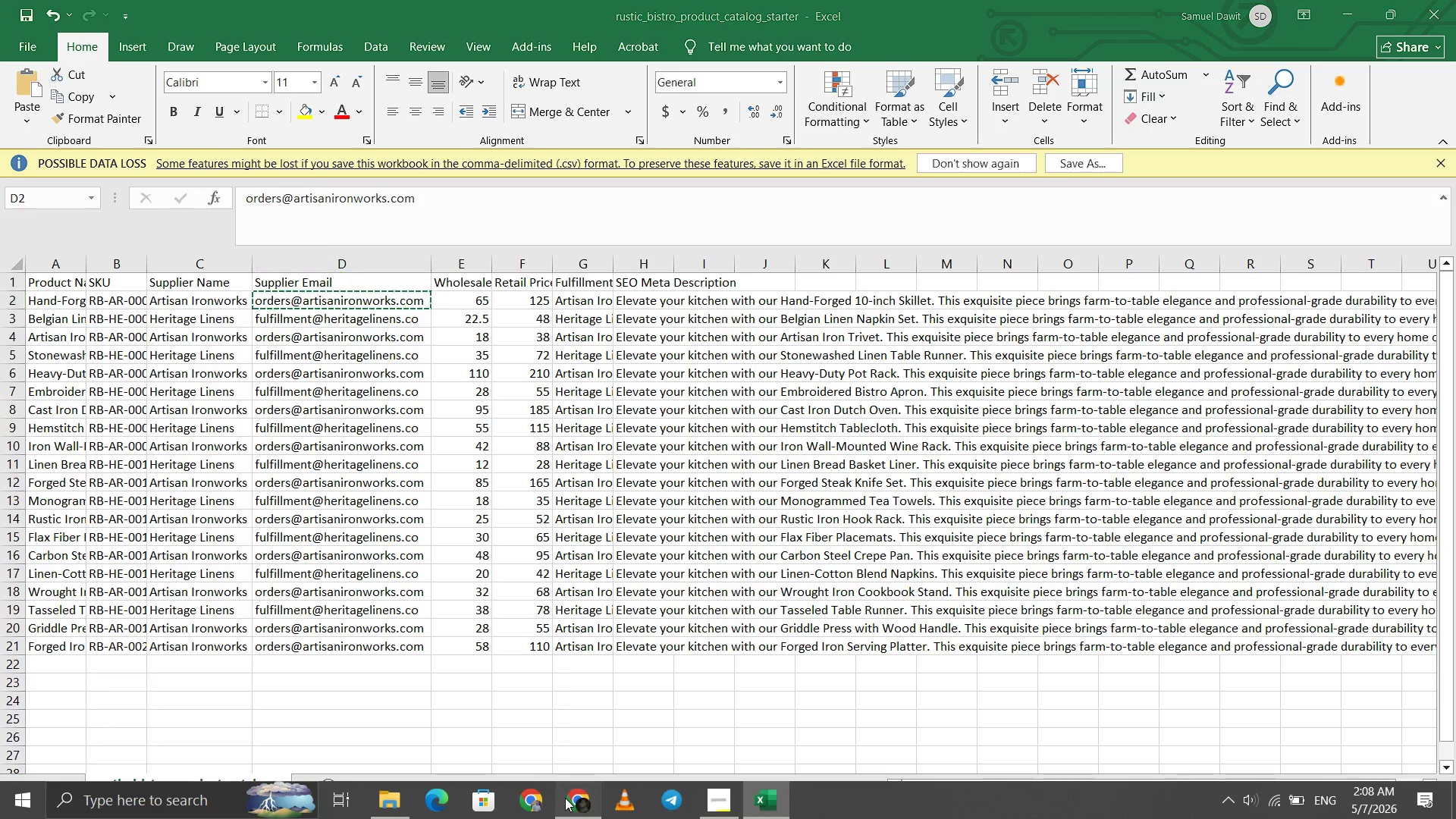 
left_click([754, 475])
 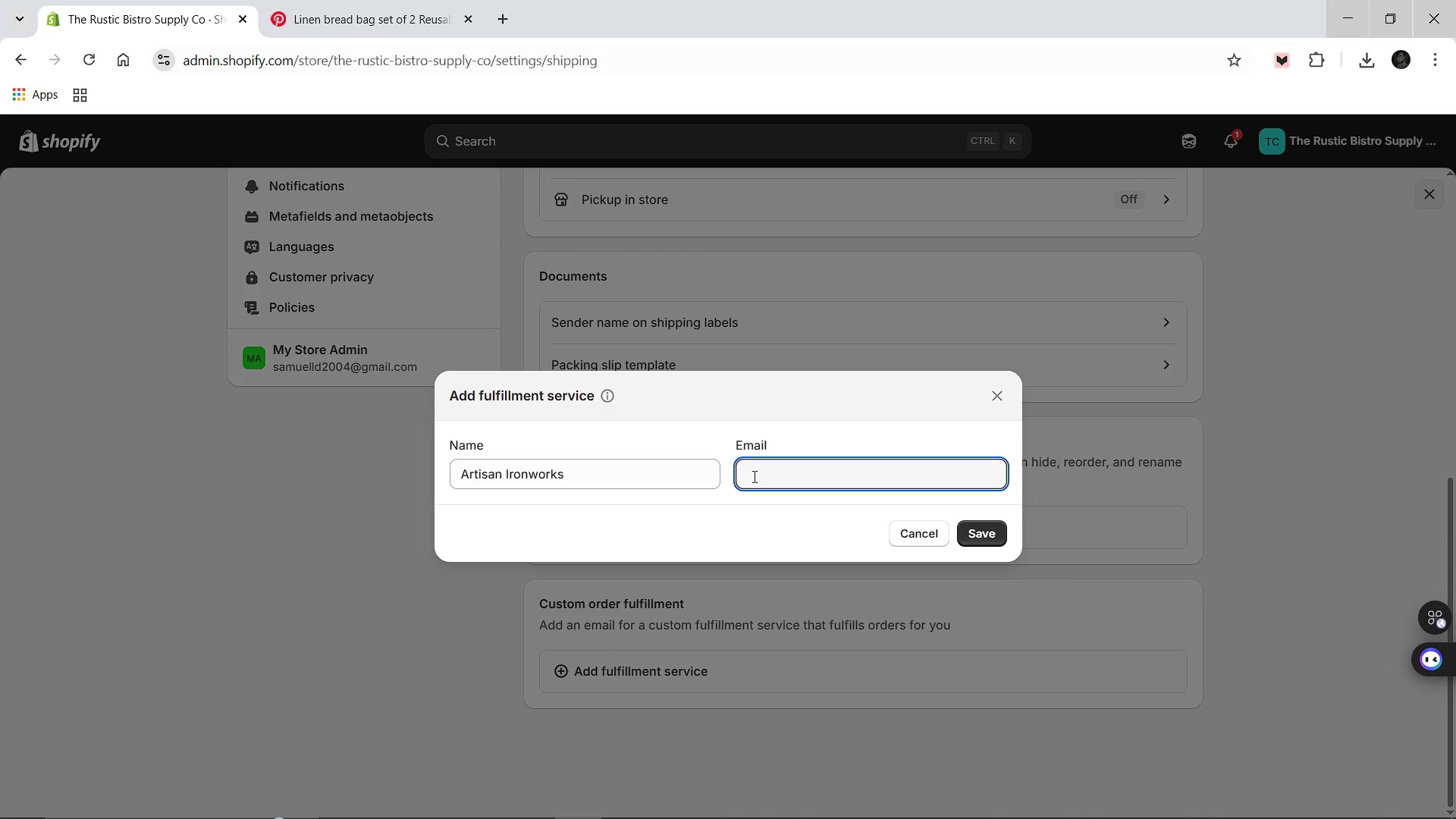 
key(Control+V)
 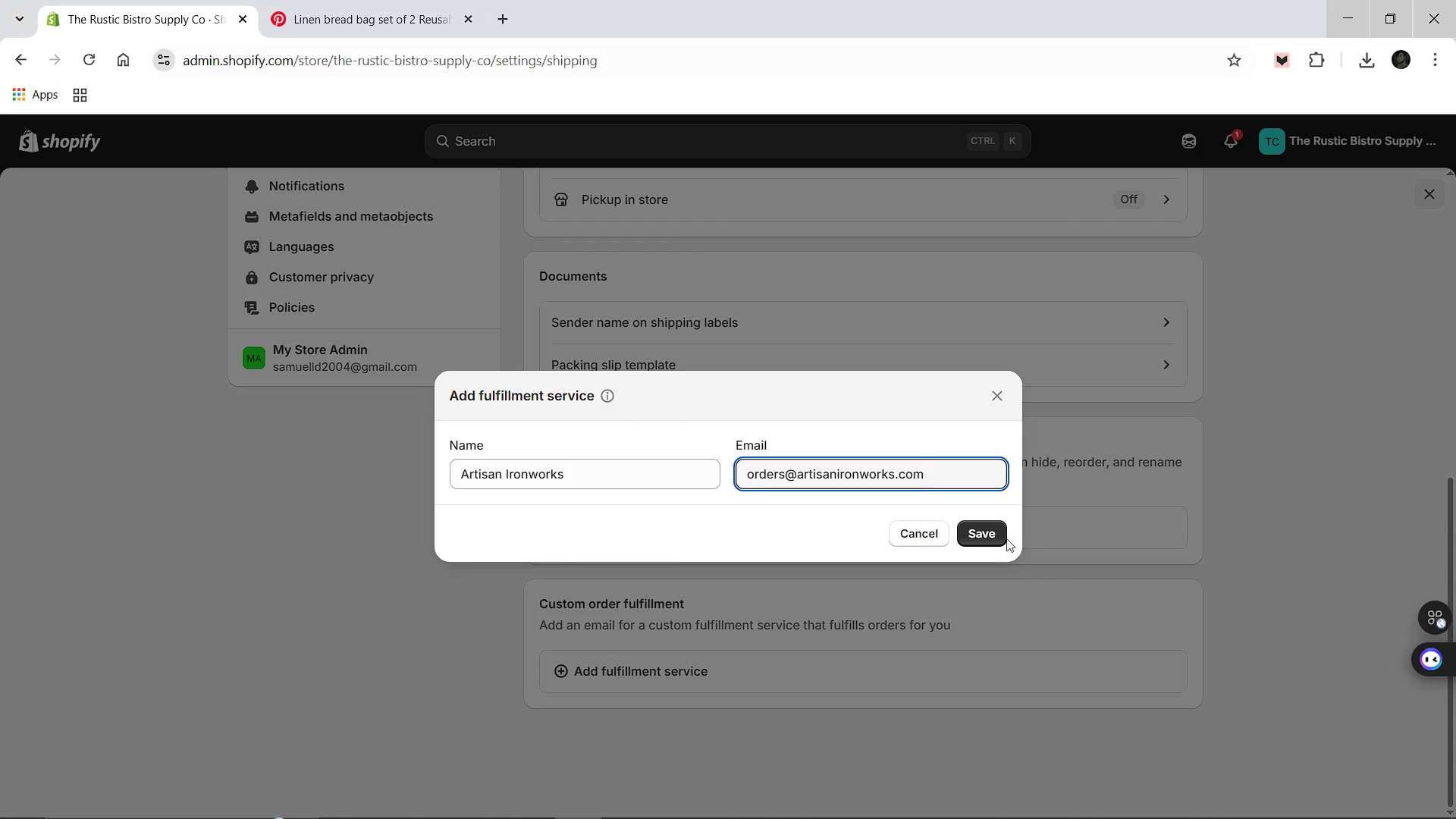 
left_click([970, 538])
 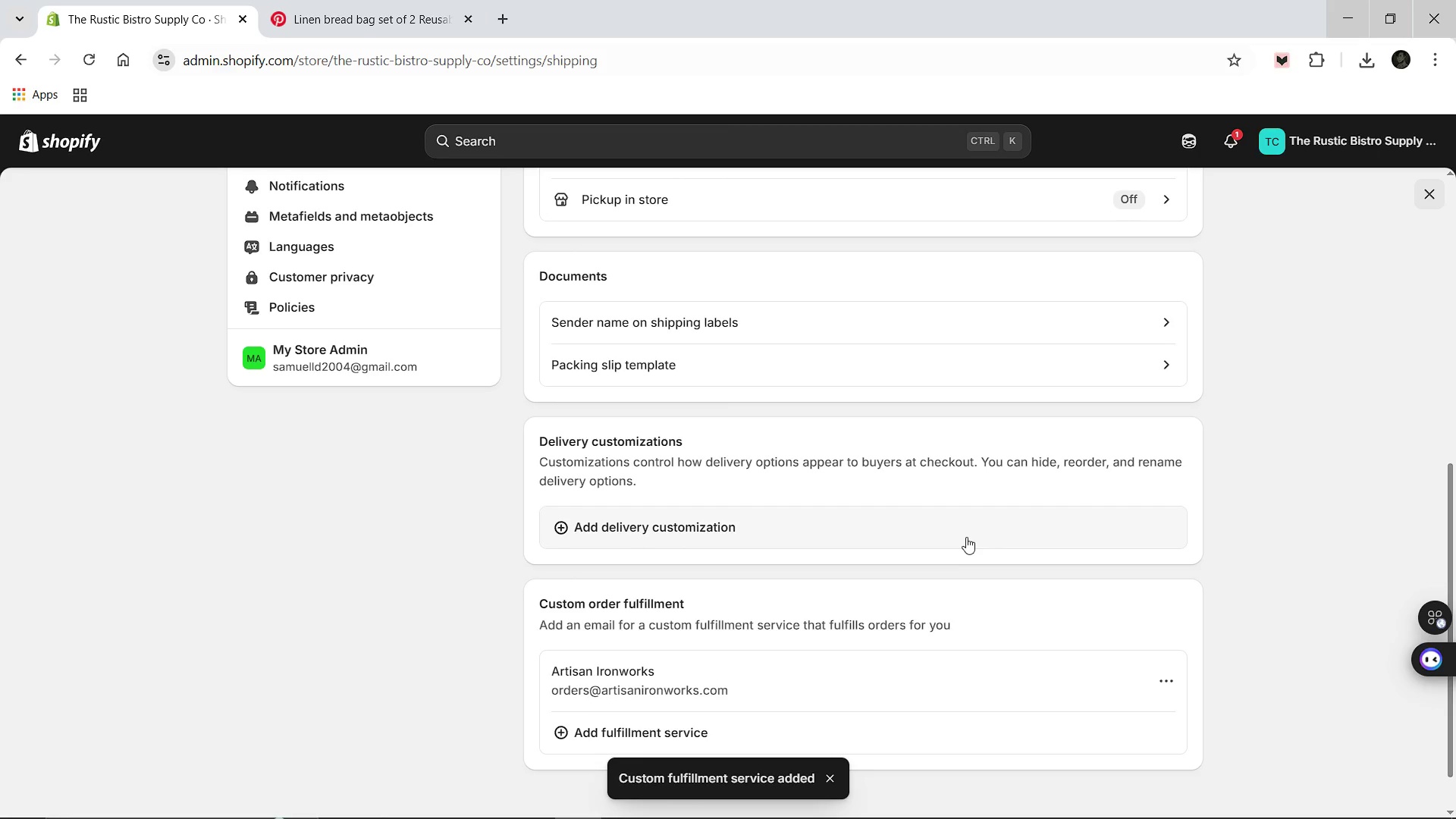 
wait(5.03)
 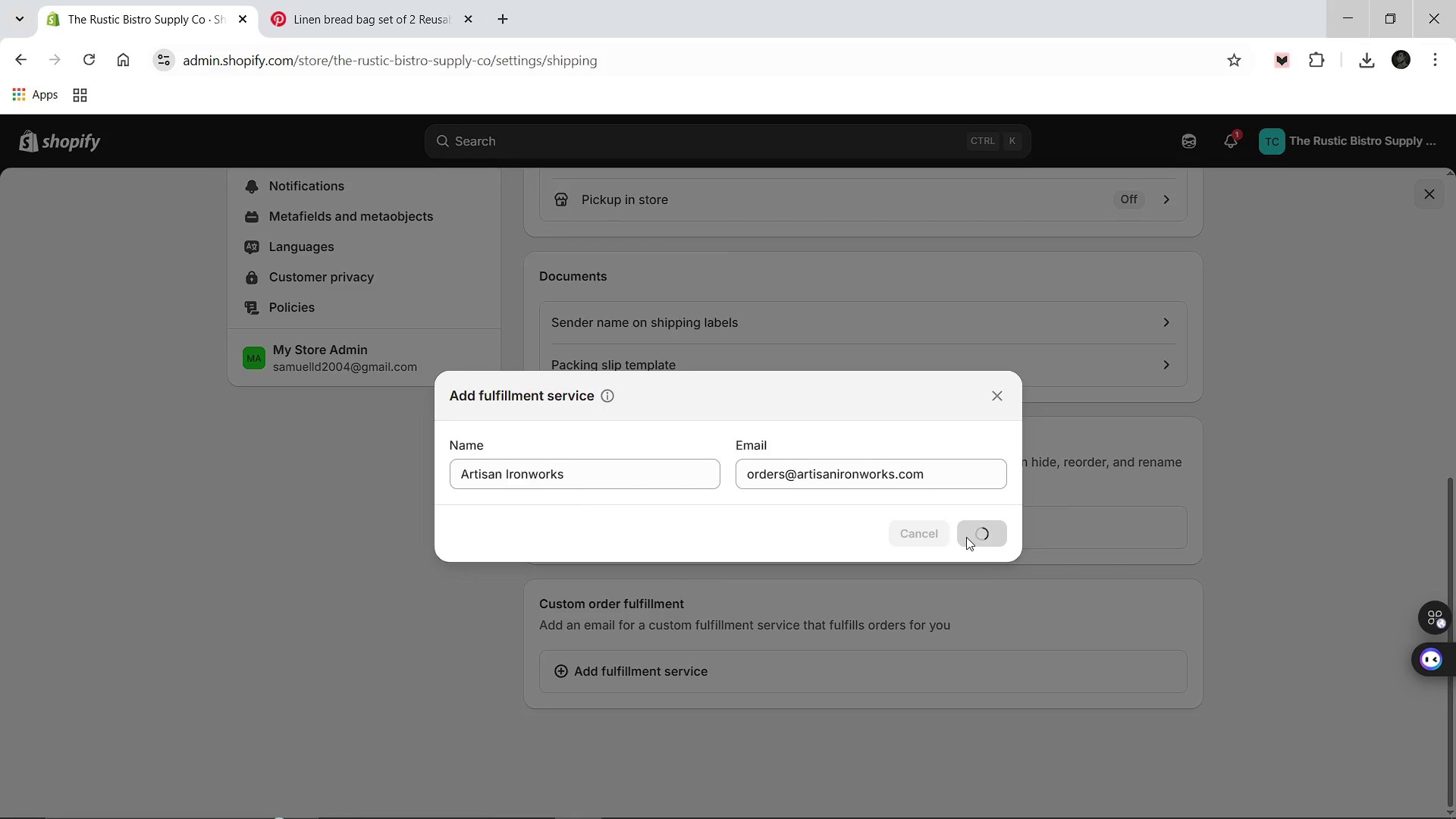 
left_click([613, 726])
 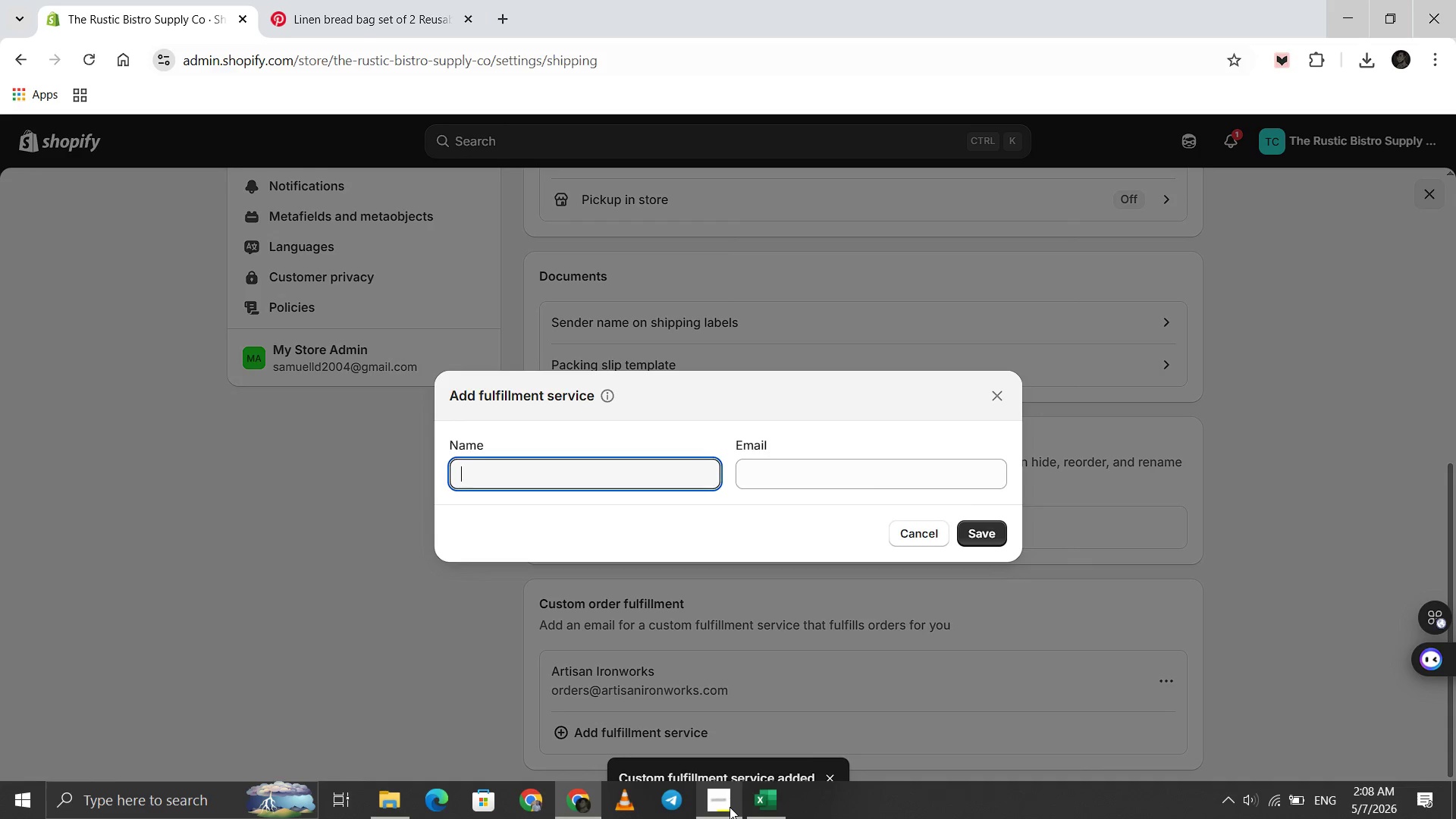 
left_click([730, 807])